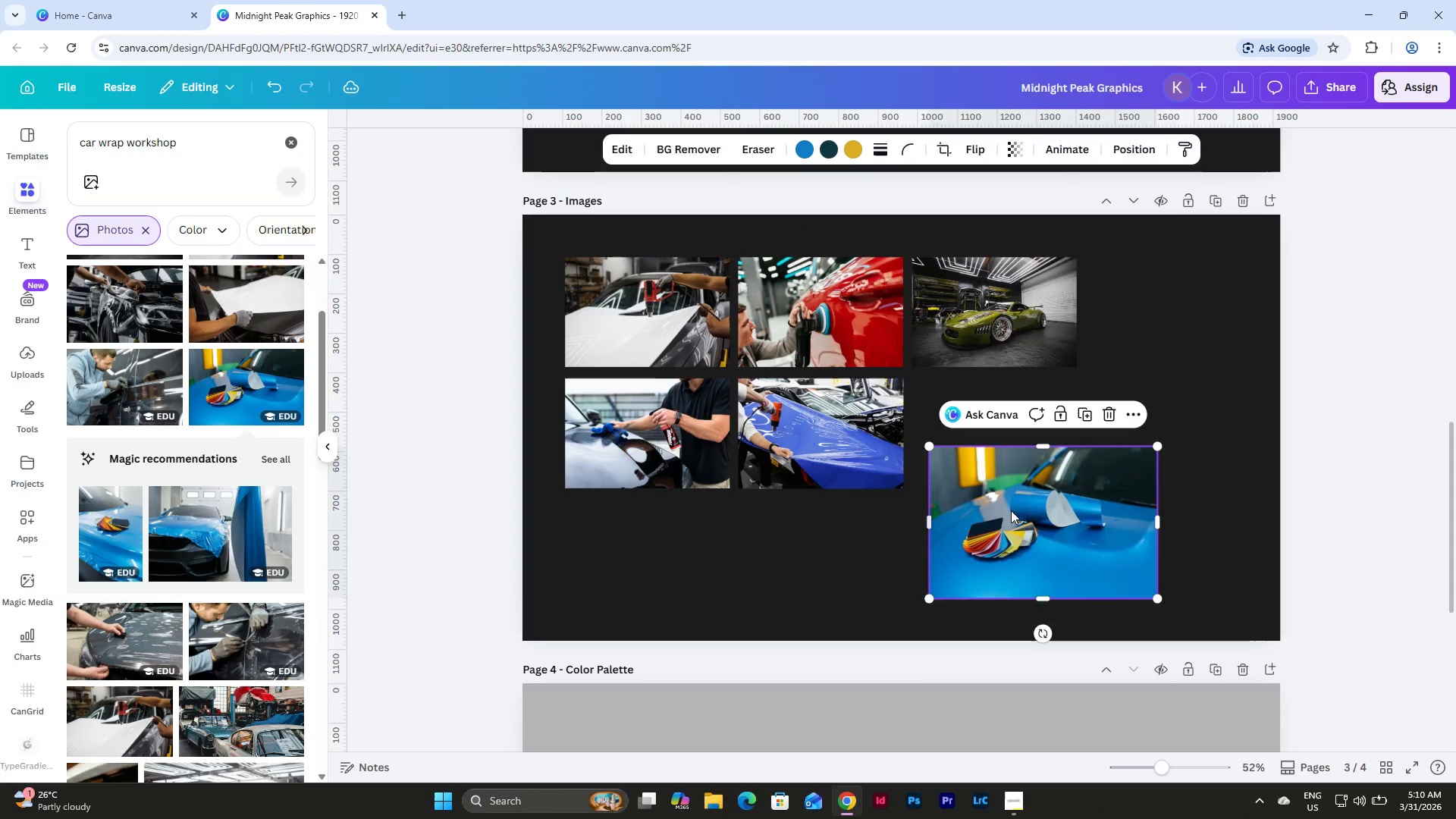 
left_click_drag(start_coordinate=[1011, 511], to_coordinate=[991, 444])
 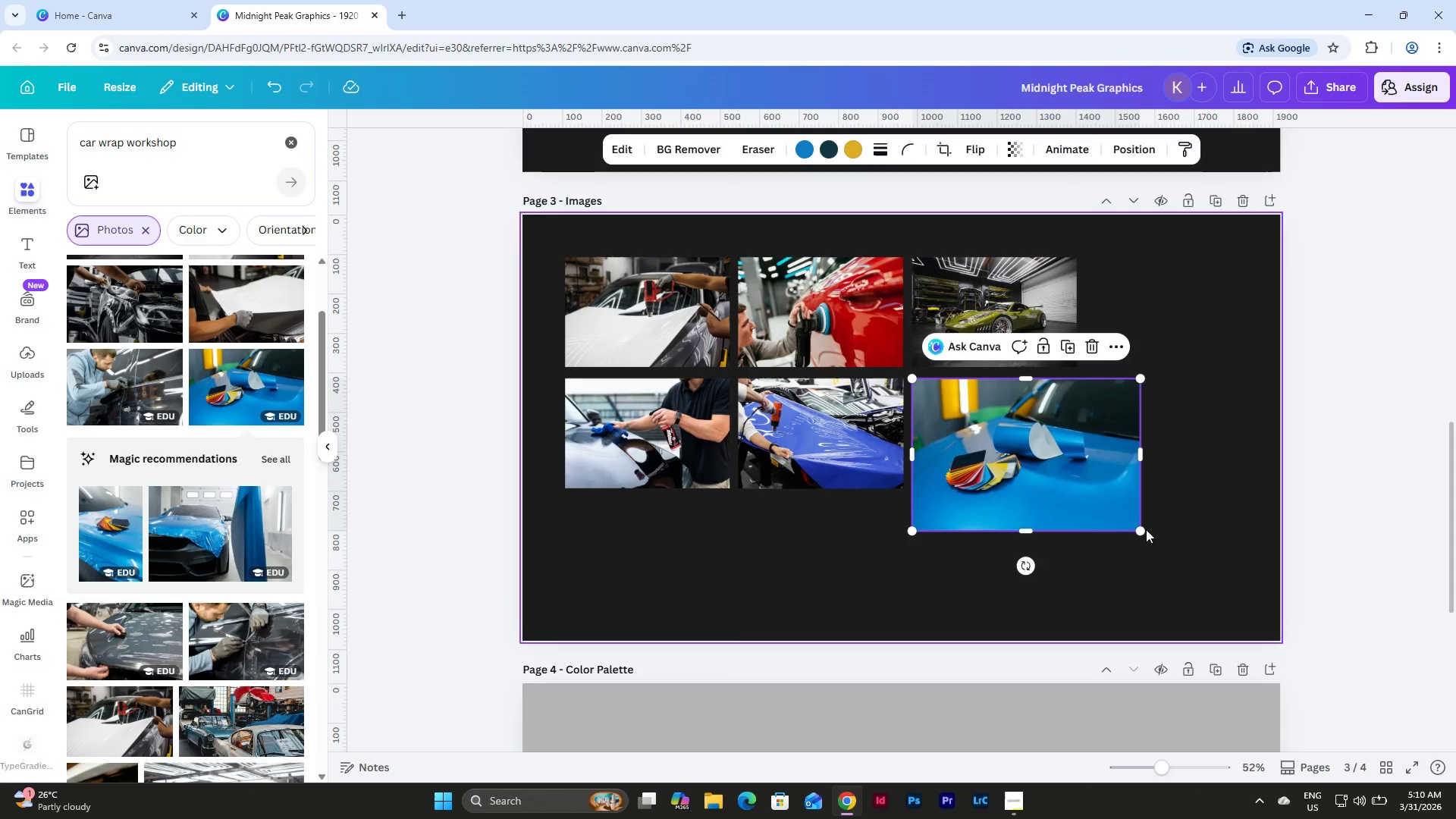 
left_click_drag(start_coordinate=[1141, 532], to_coordinate=[1083, 483])
 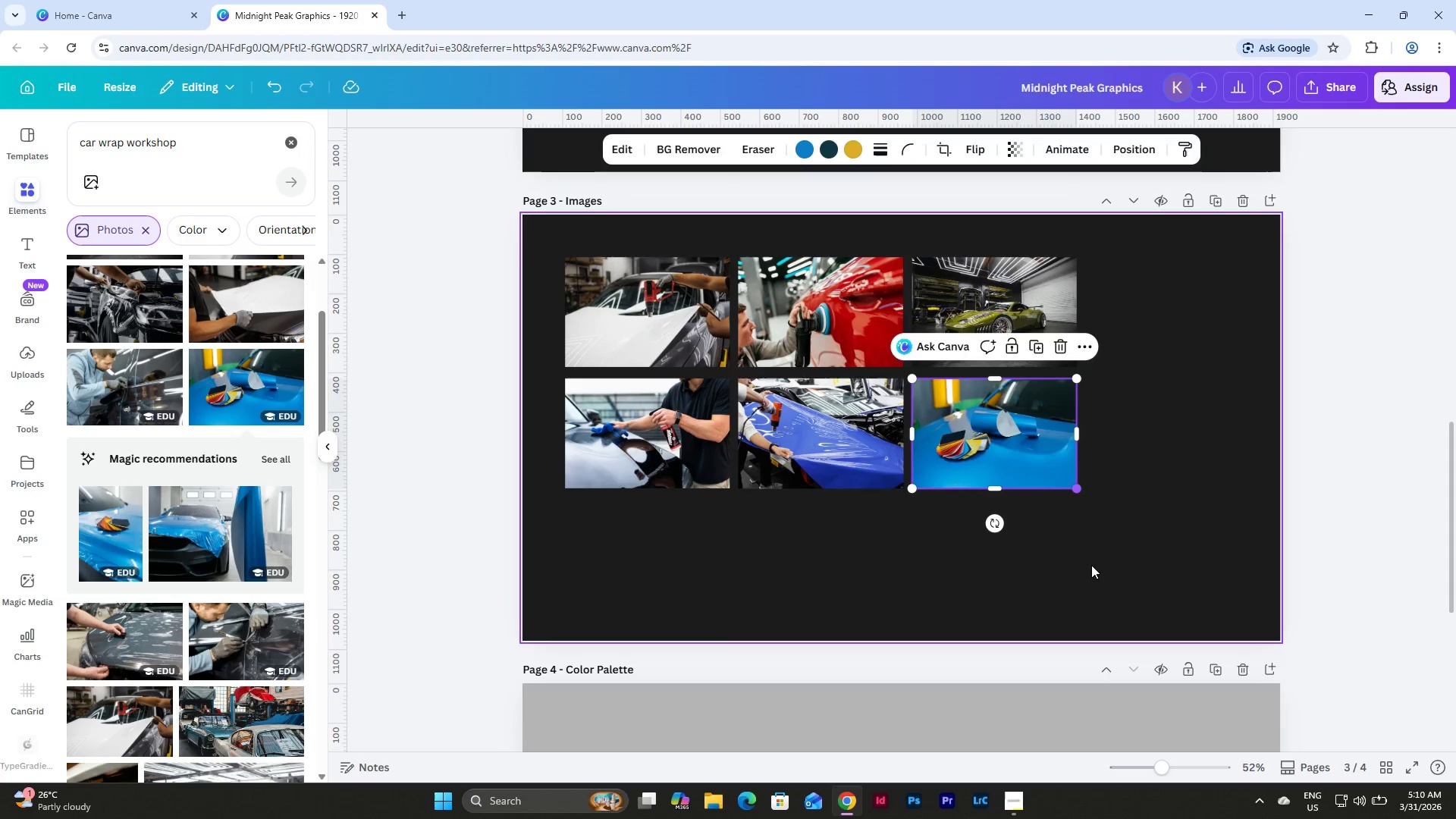 
left_click([1094, 573])
 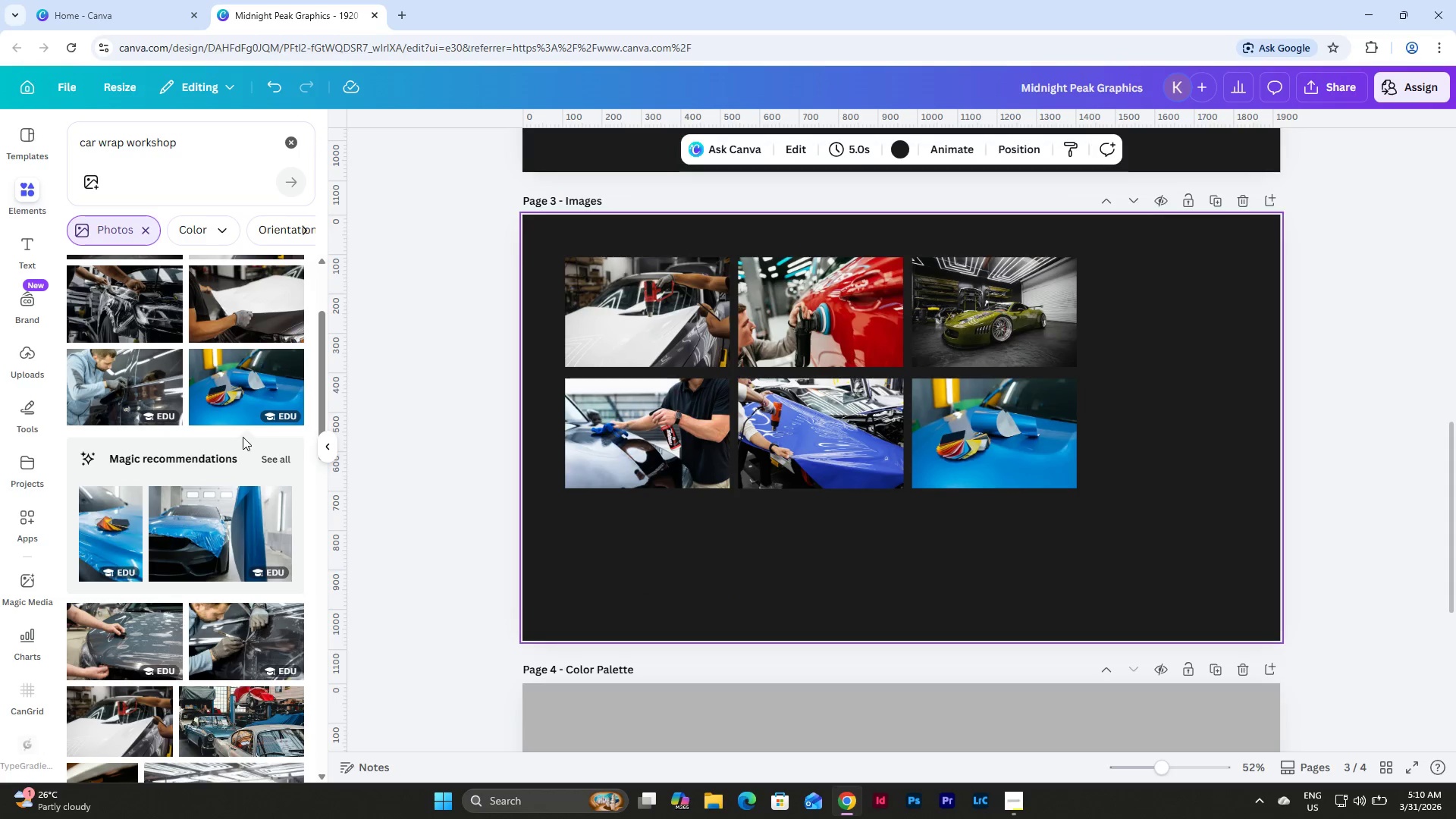 
scroll: coordinate [243, 444], scroll_direction: down, amount: 3.0
 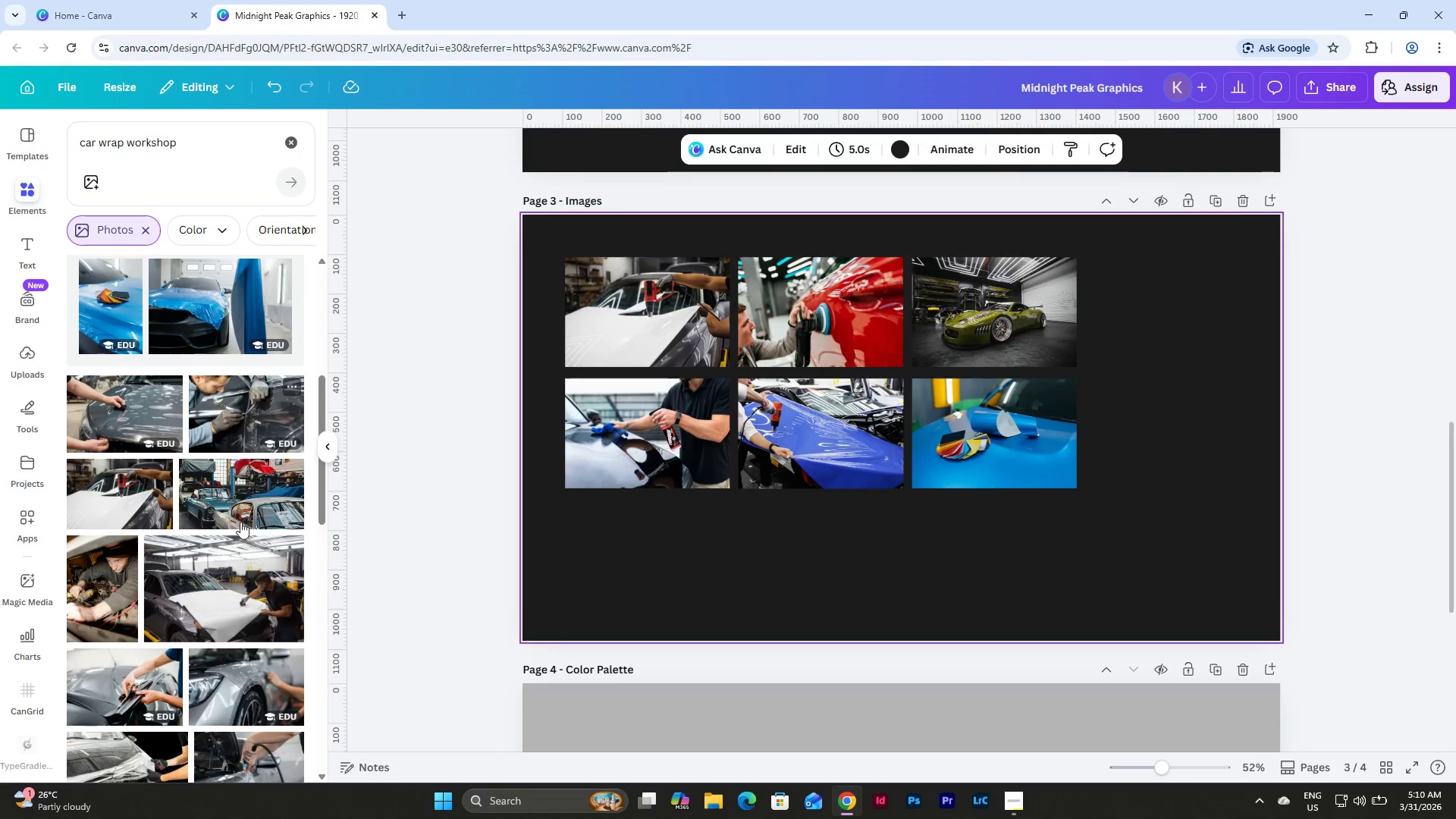 
left_click([245, 482])
 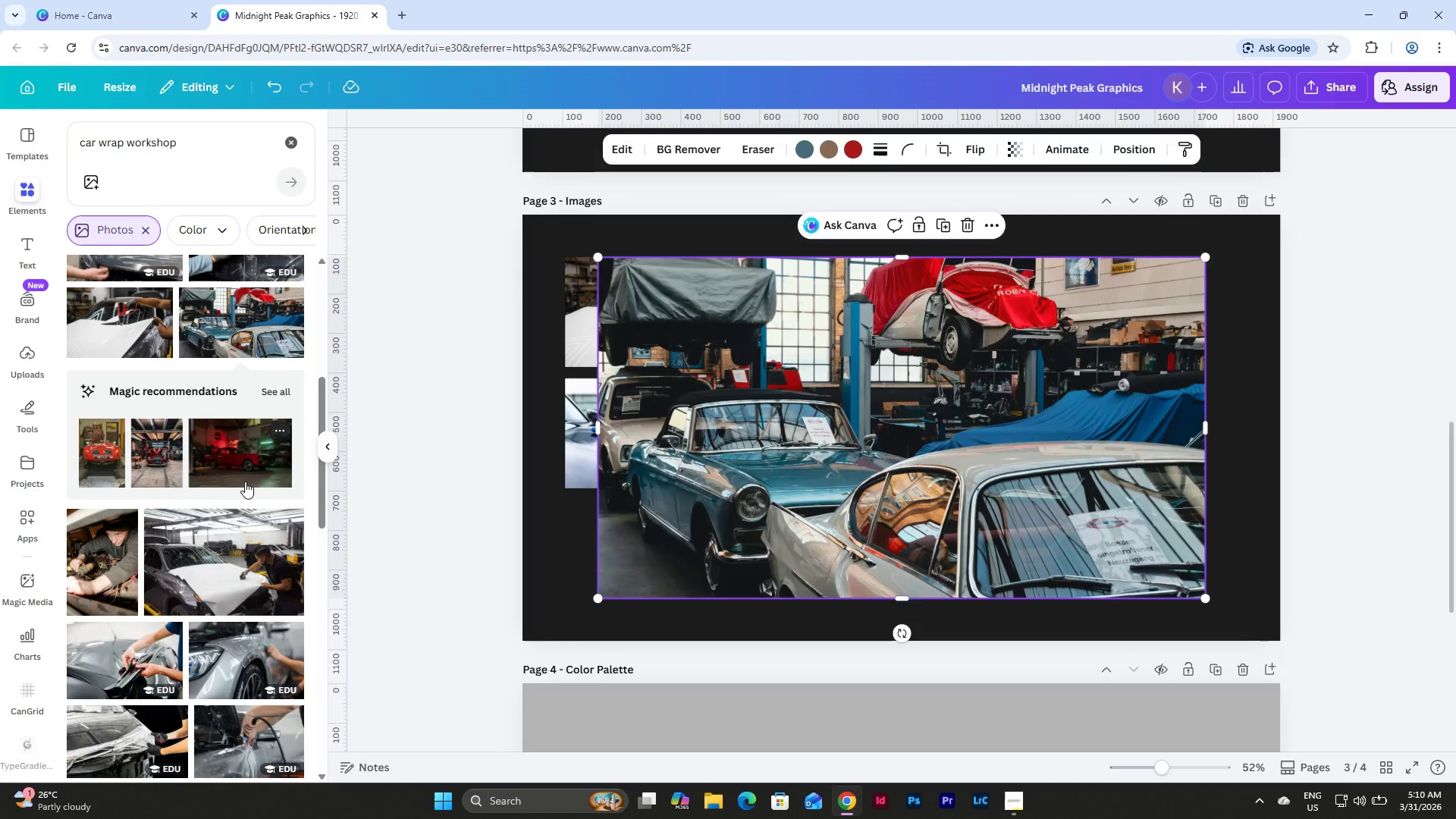 
wait(5.61)
 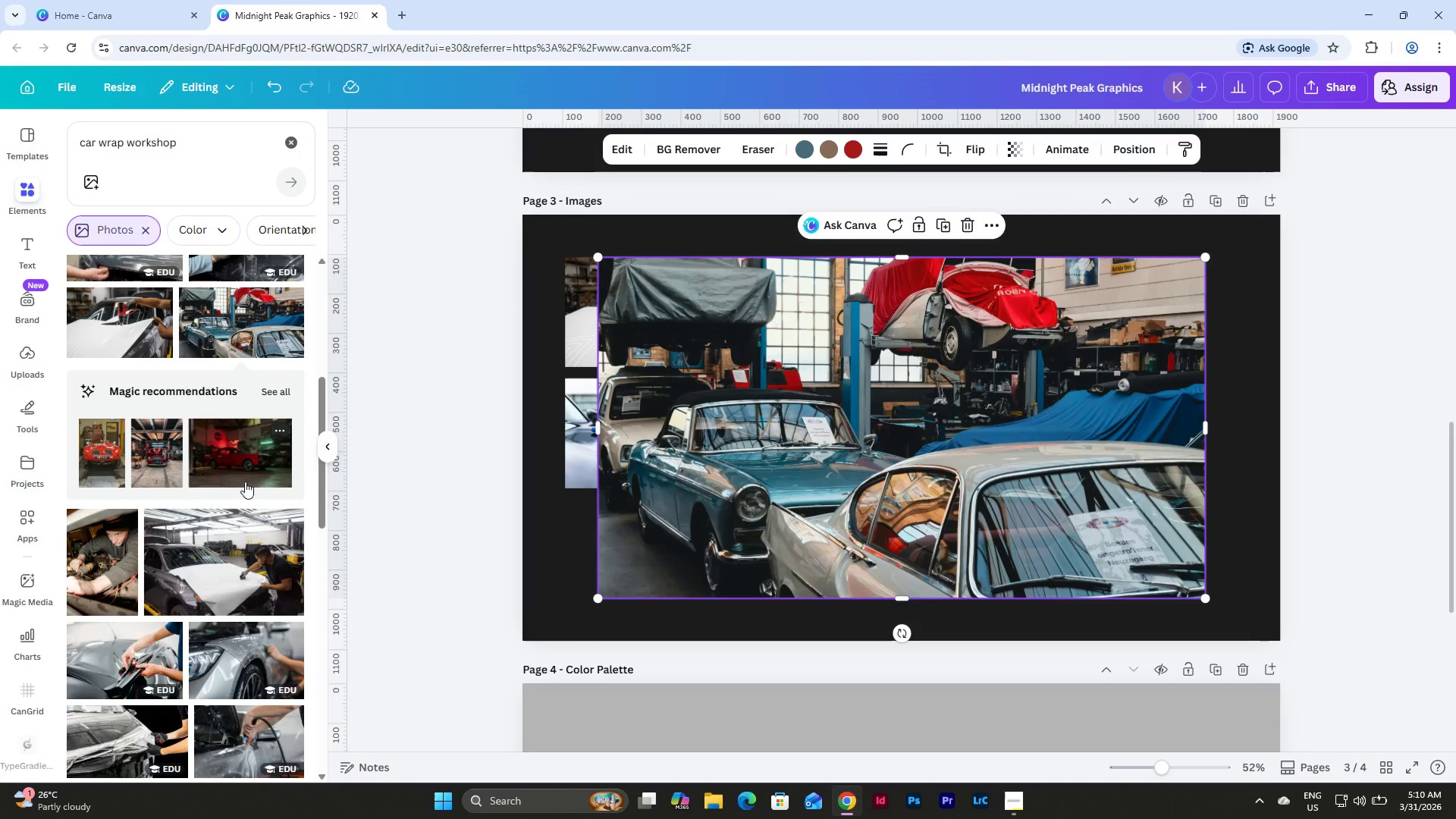 
left_click_drag(start_coordinate=[836, 463], to_coordinate=[818, 465])
 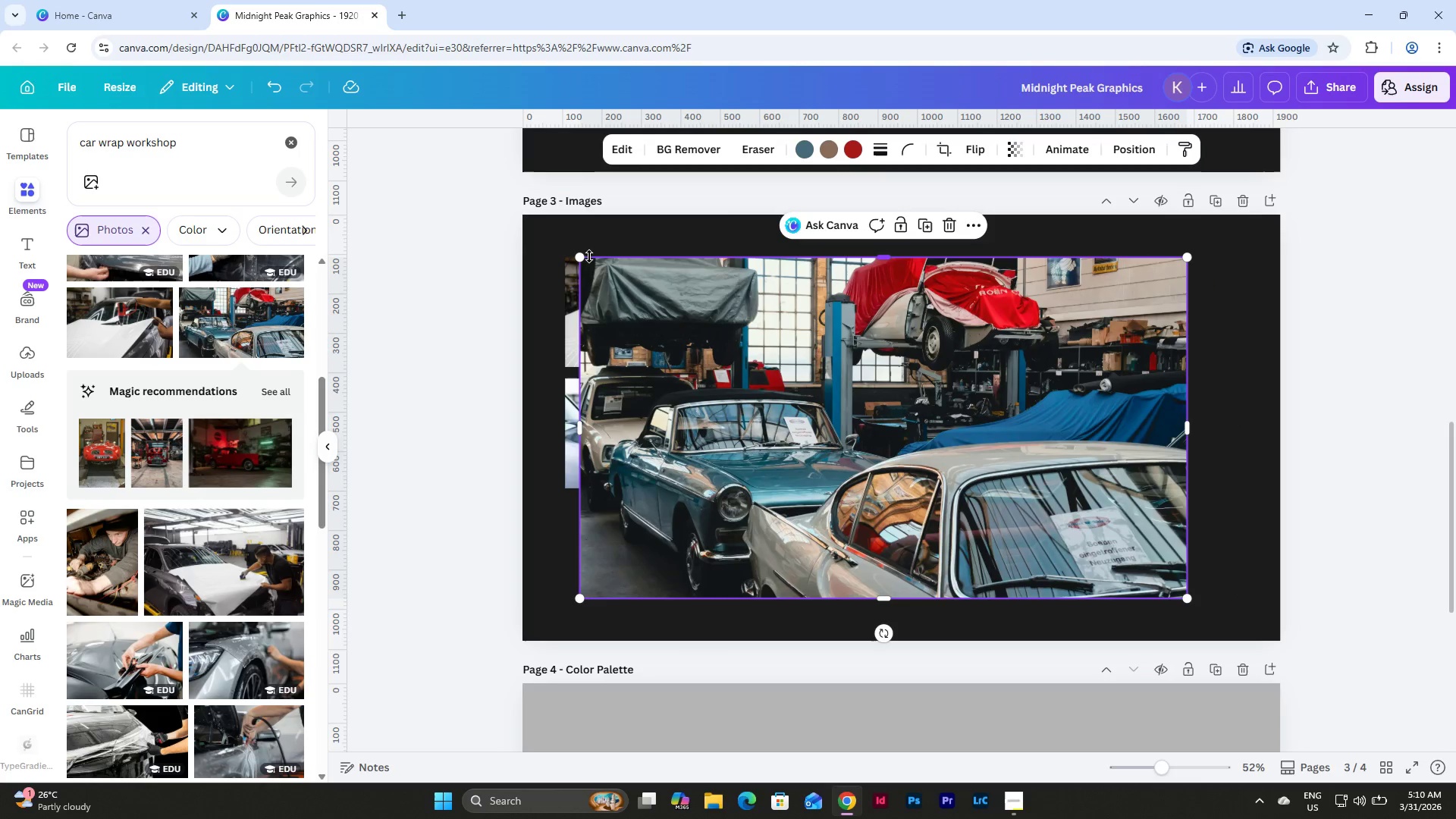 
left_click_drag(start_coordinate=[584, 256], to_coordinate=[949, 494])
 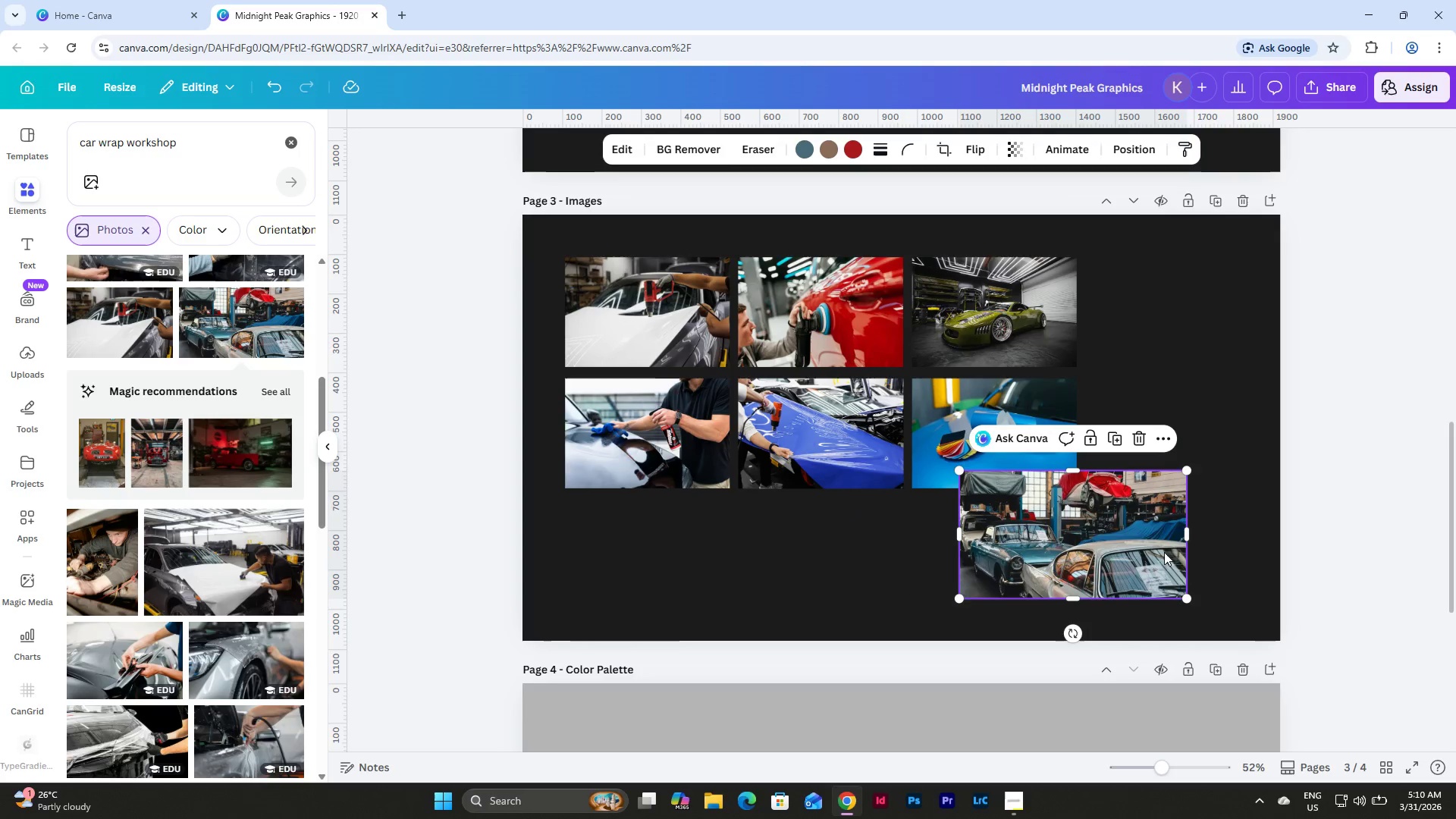 
left_click_drag(start_coordinate=[1132, 540], to_coordinate=[742, 538])
 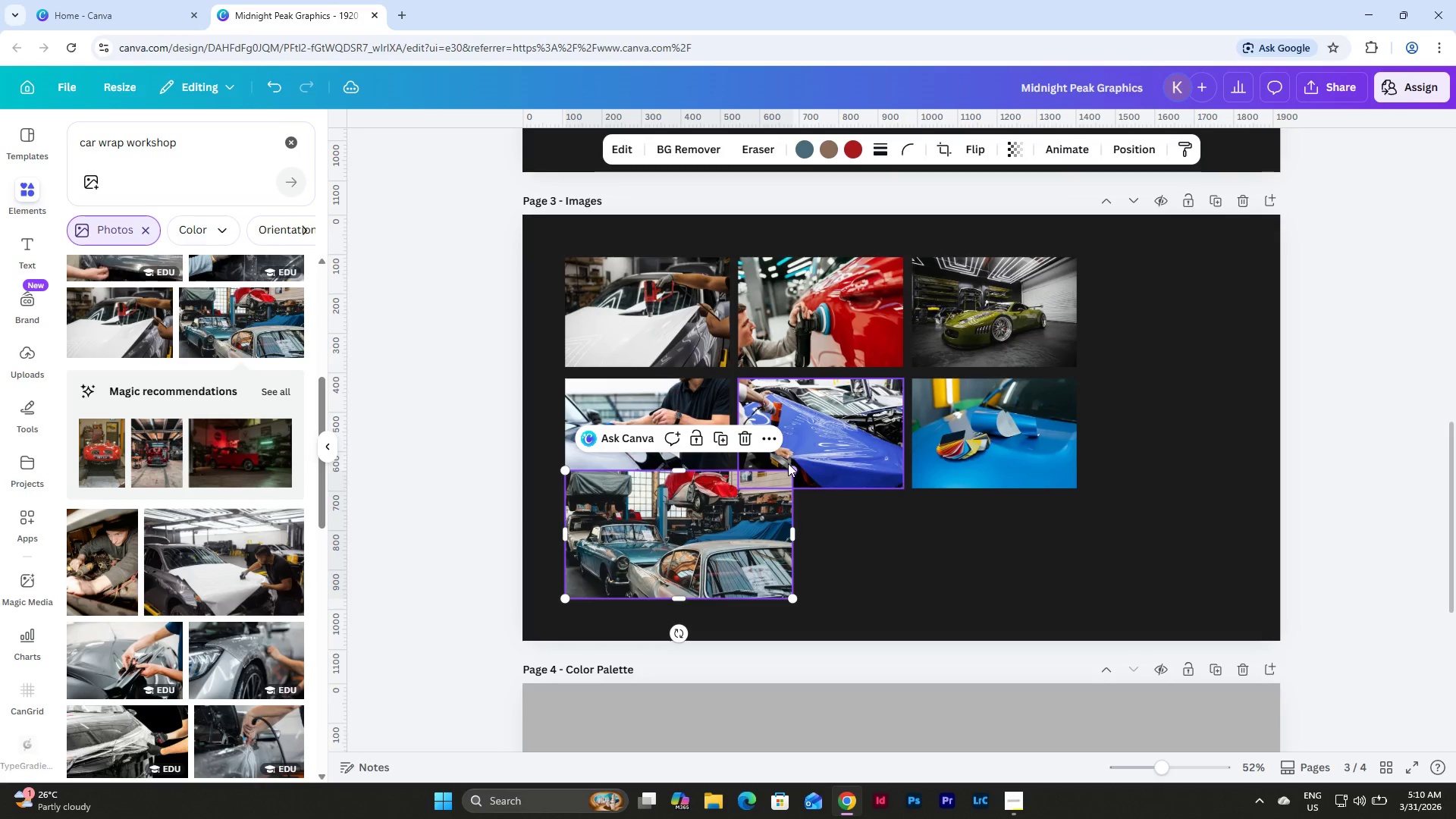 
left_click([788, 463])
 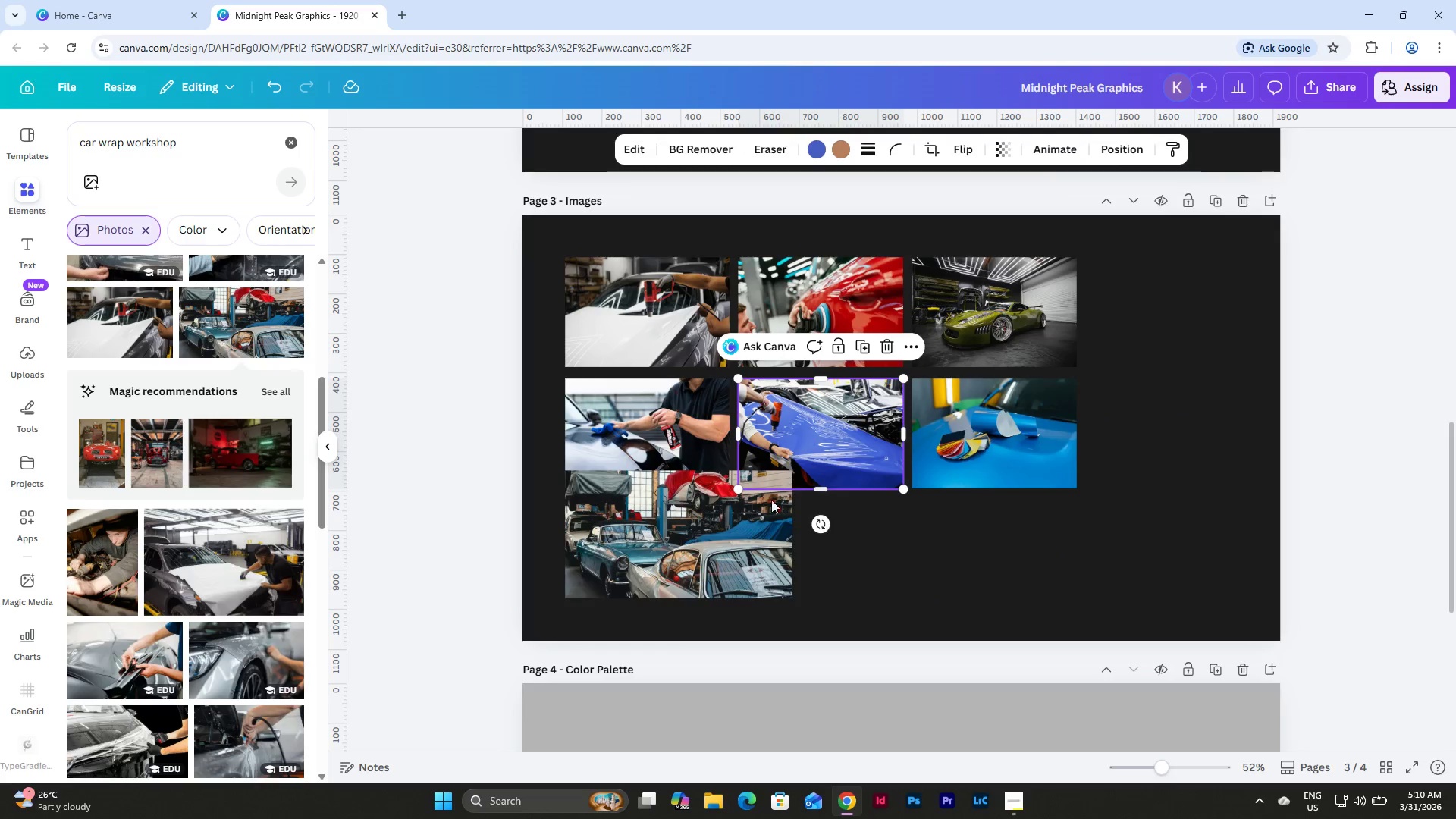 
left_click([767, 504])
 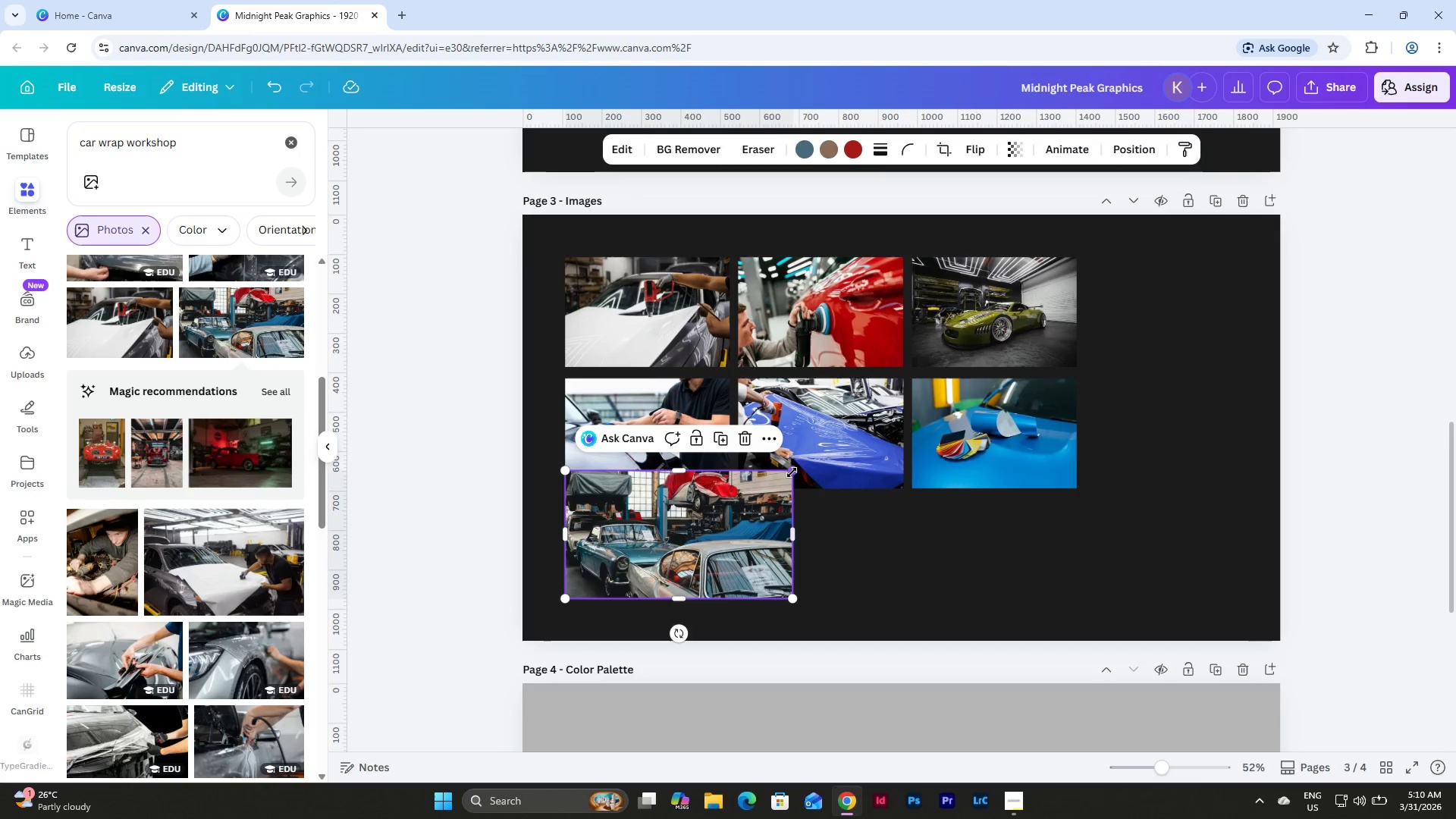 
left_click_drag(start_coordinate=[792, 472], to_coordinate=[720, 483])
 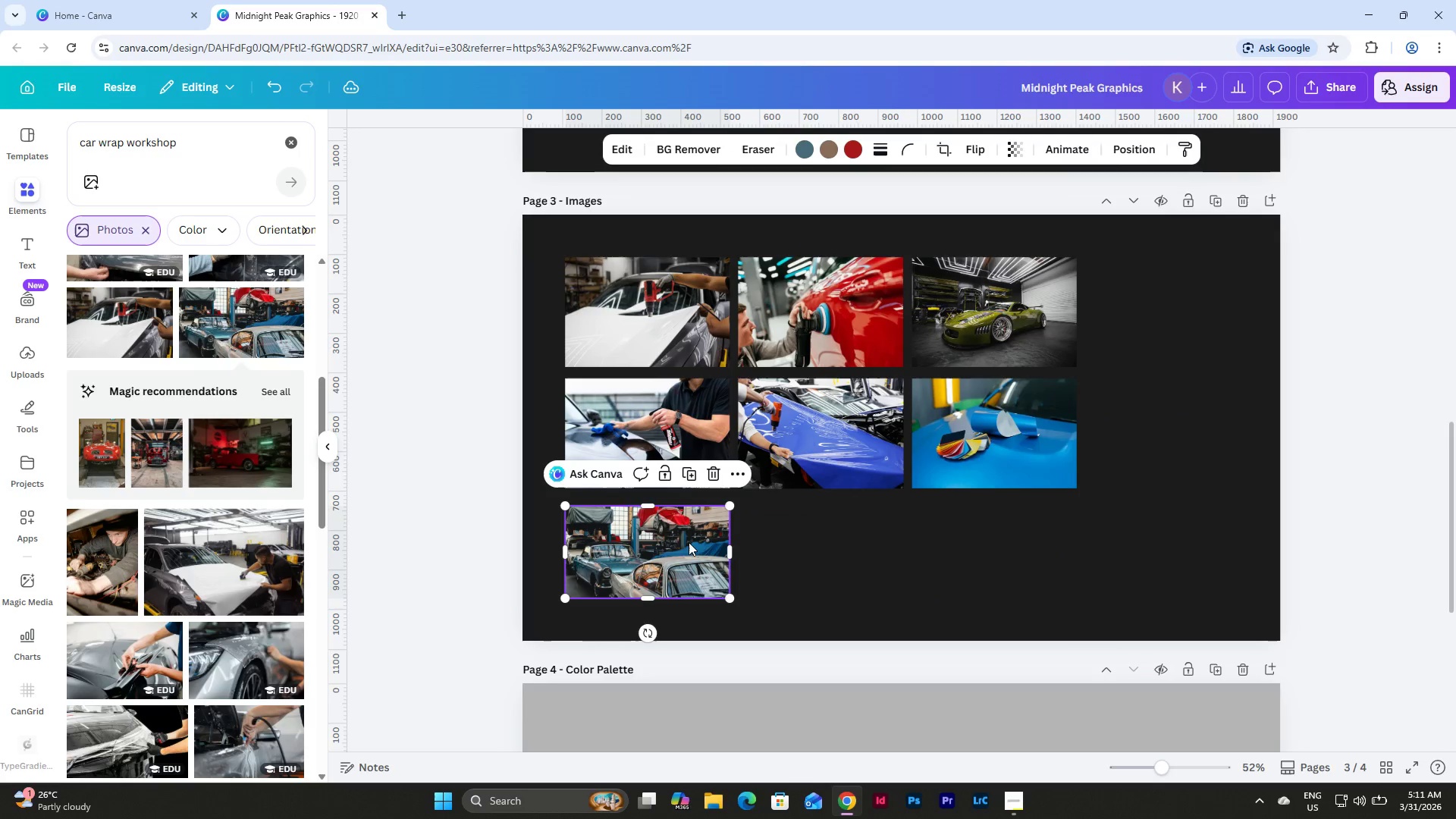 
left_click_drag(start_coordinate=[682, 547], to_coordinate=[682, 536])
 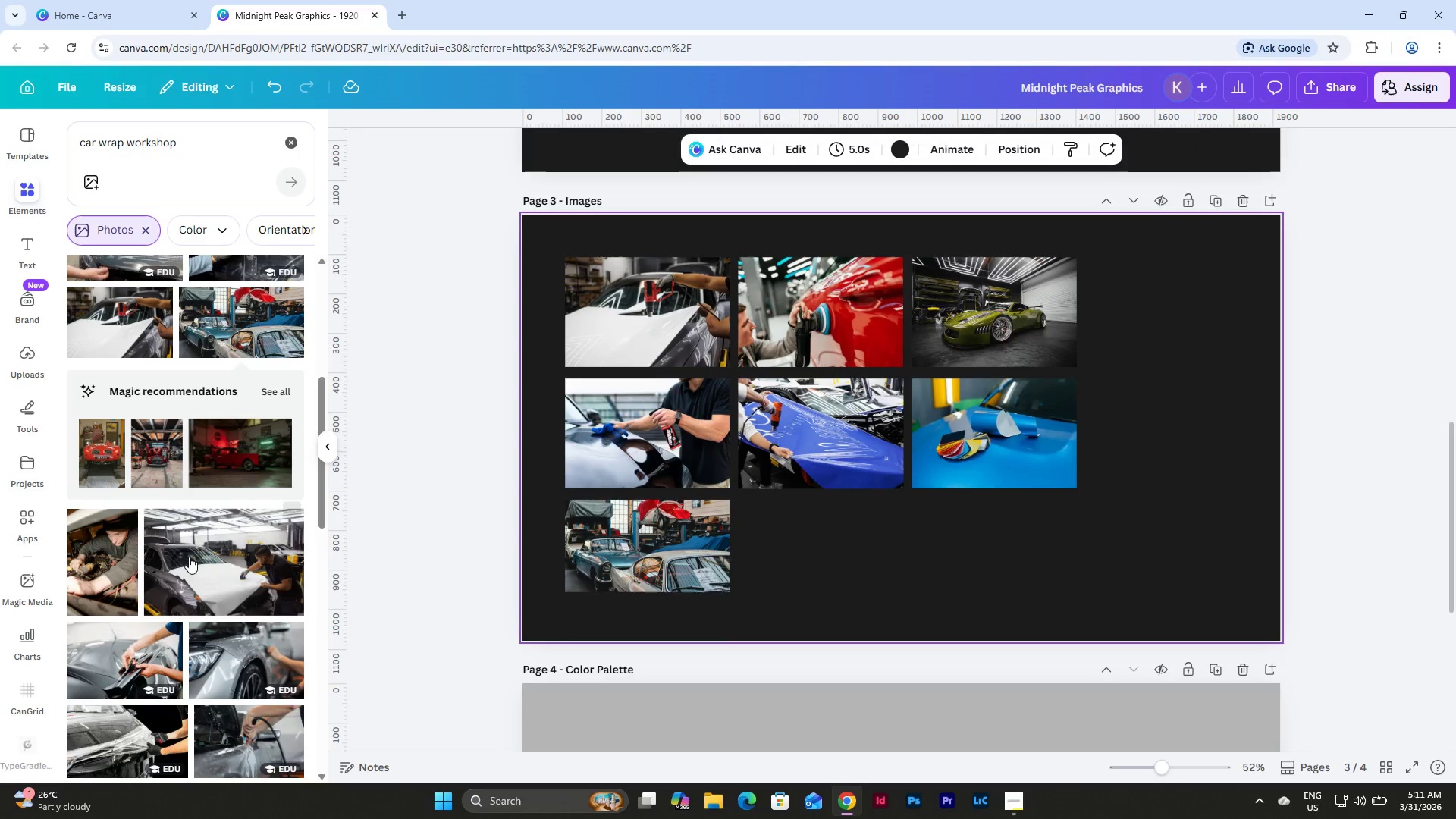 
scroll: coordinate [247, 402], scroll_direction: down, amount: 12.0
 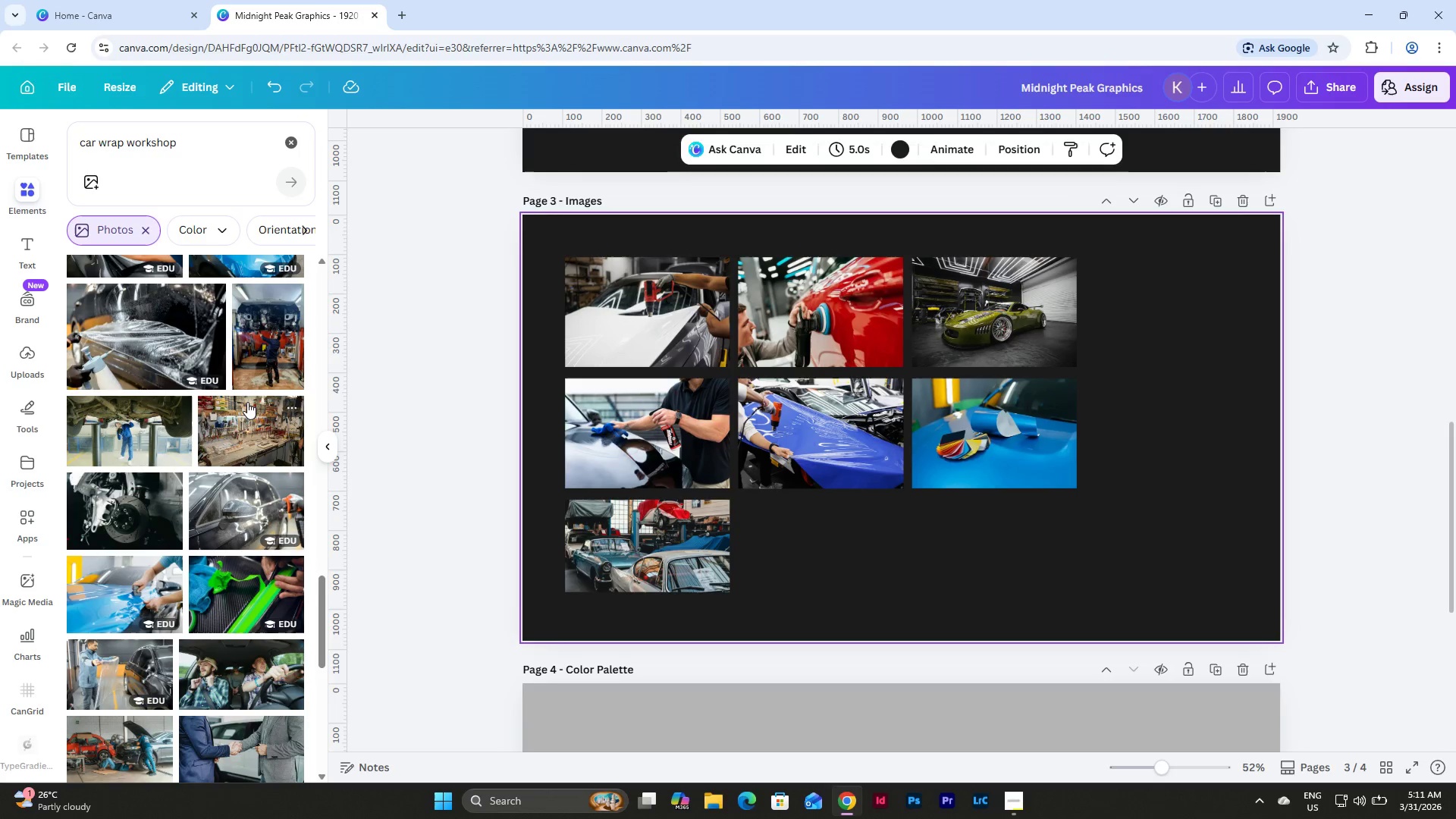 
scroll: coordinate [241, 397], scroll_direction: down, amount: 10.0
 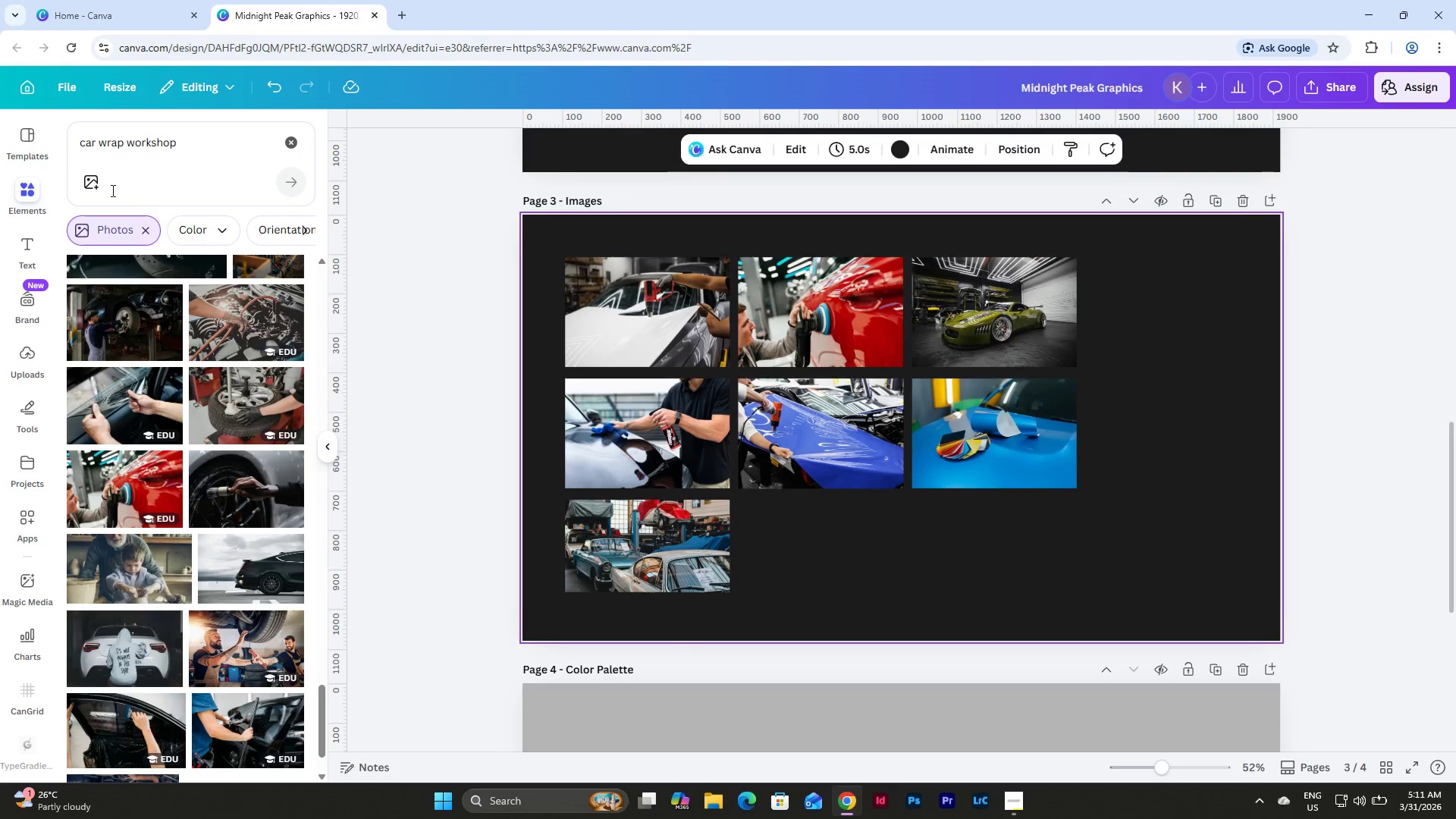 
left_click([123, 148])
 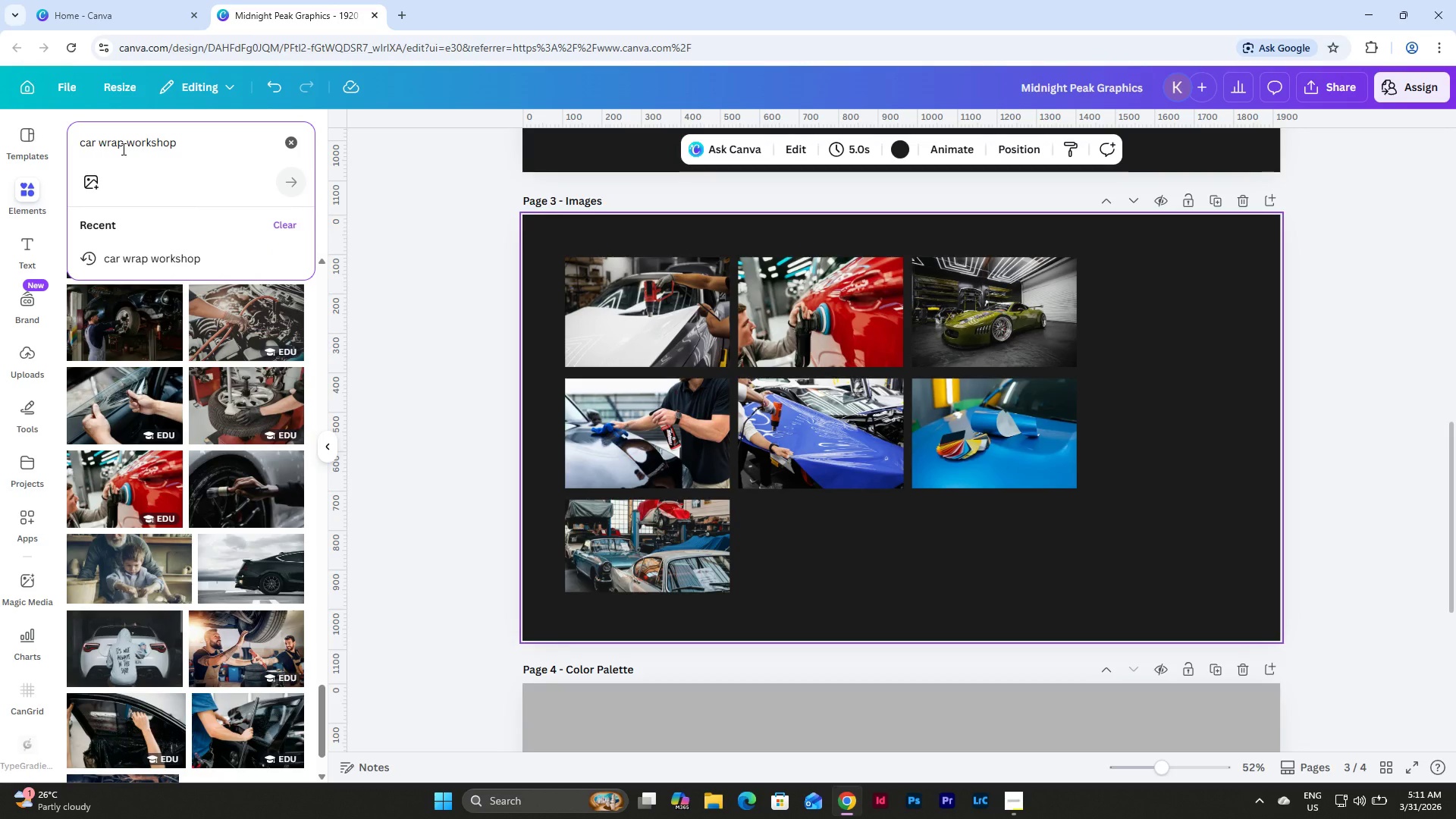 
type(ping)
 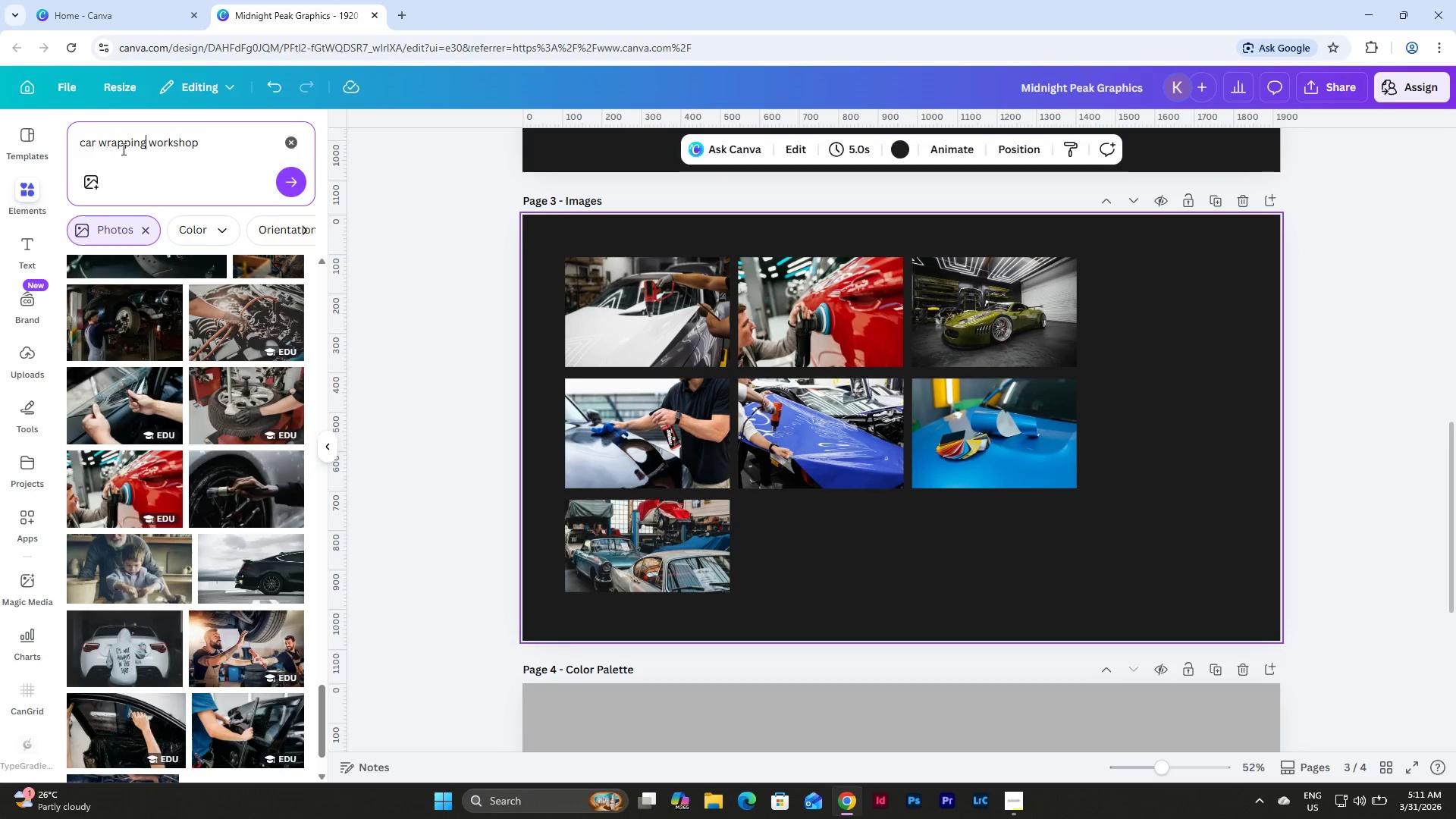 
key(Enter)
 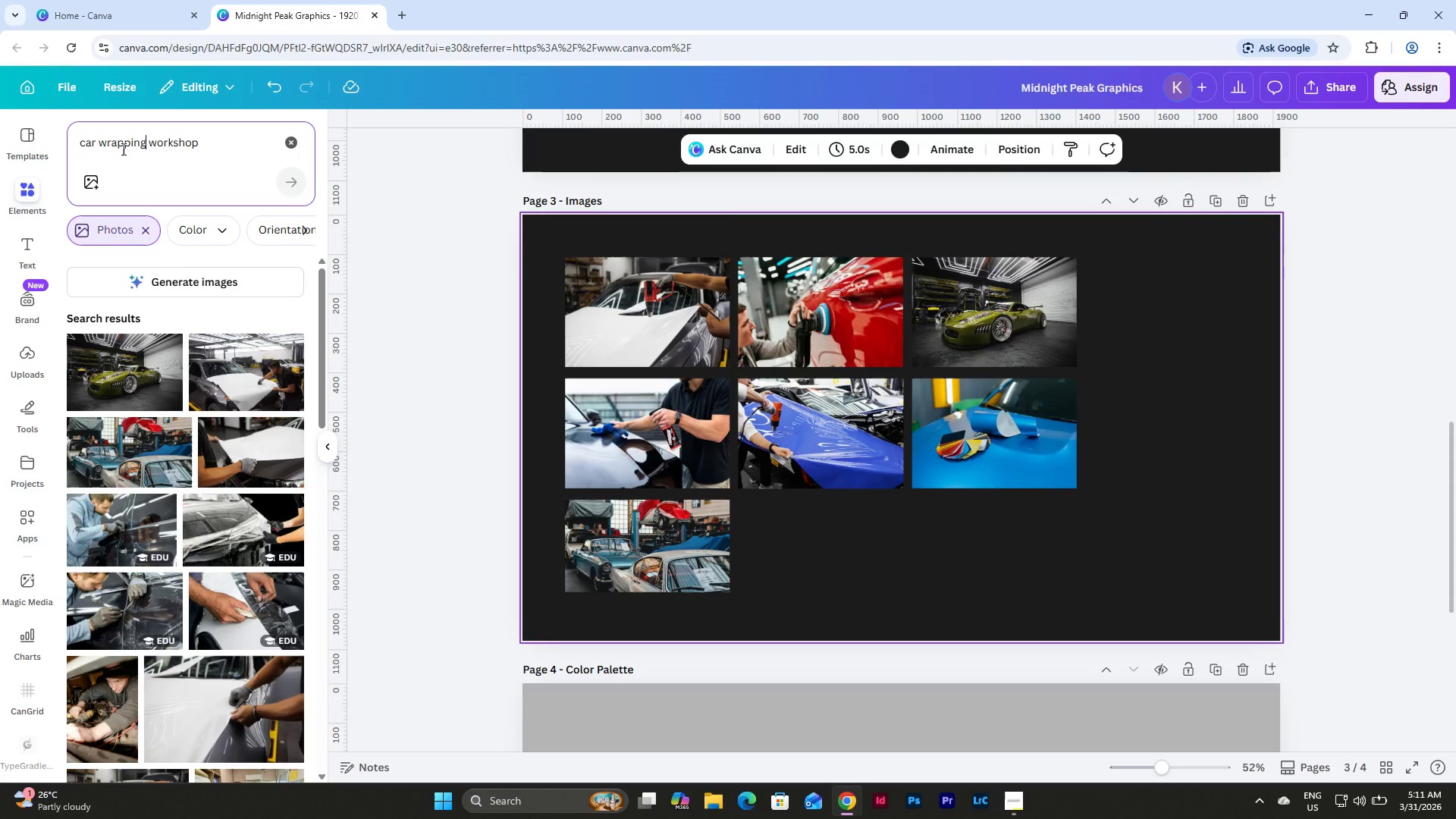 
wait(7.33)
 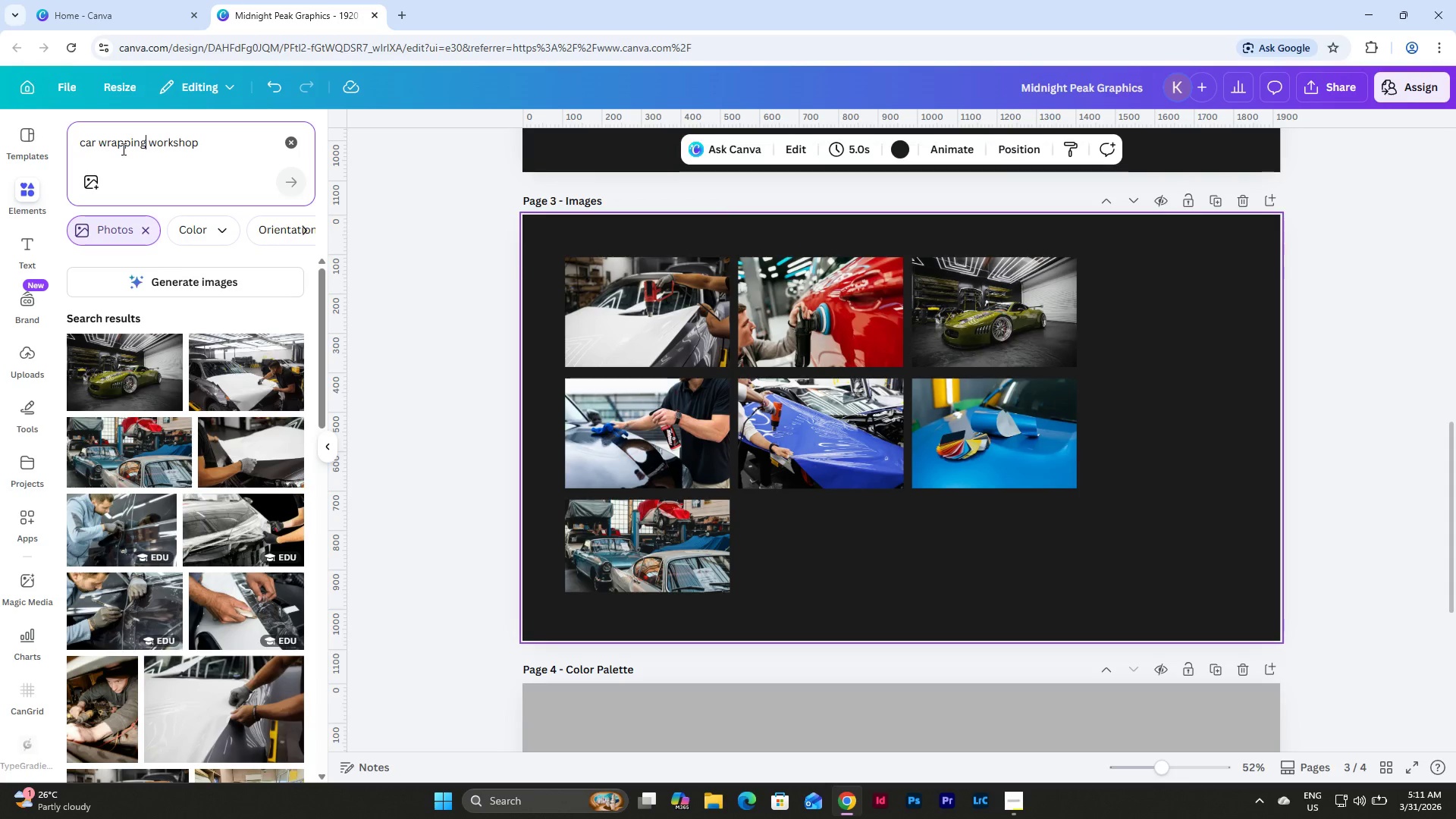 
scroll: coordinate [136, 447], scroll_direction: down, amount: 9.0
 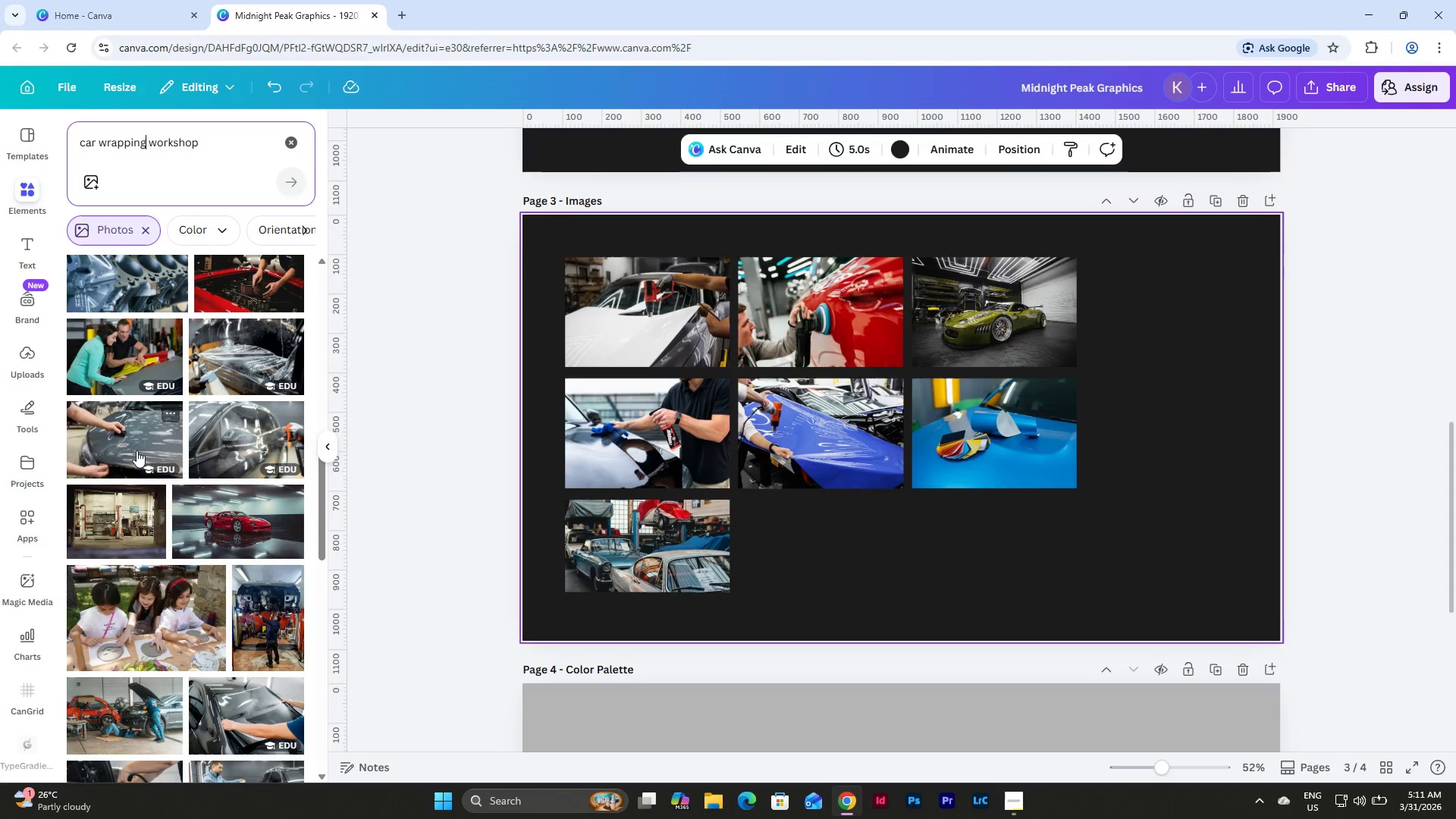 
mouse_move([155, 511])
 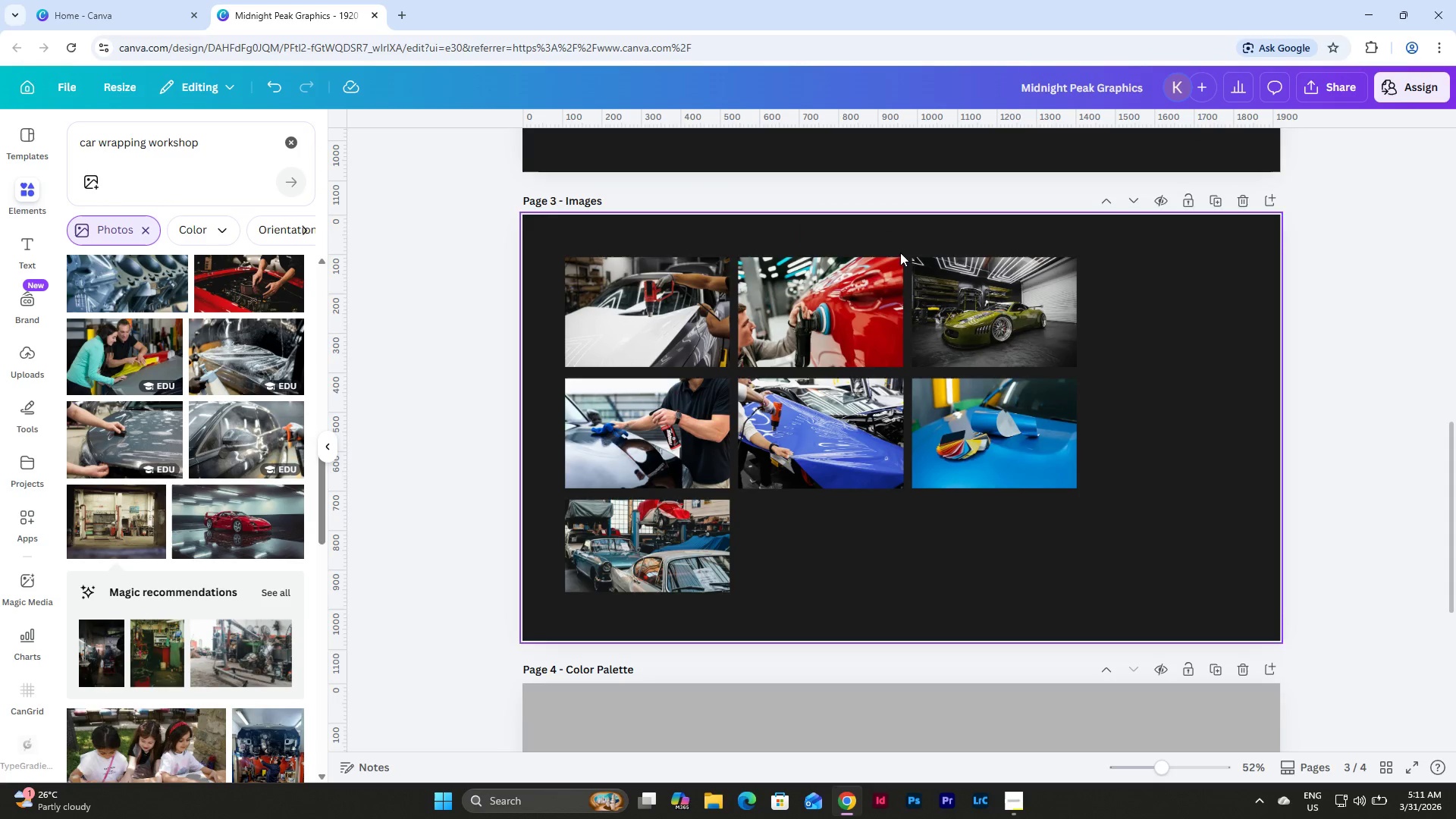 
scroll: coordinate [244, 451], scroll_direction: down, amount: 4.0
 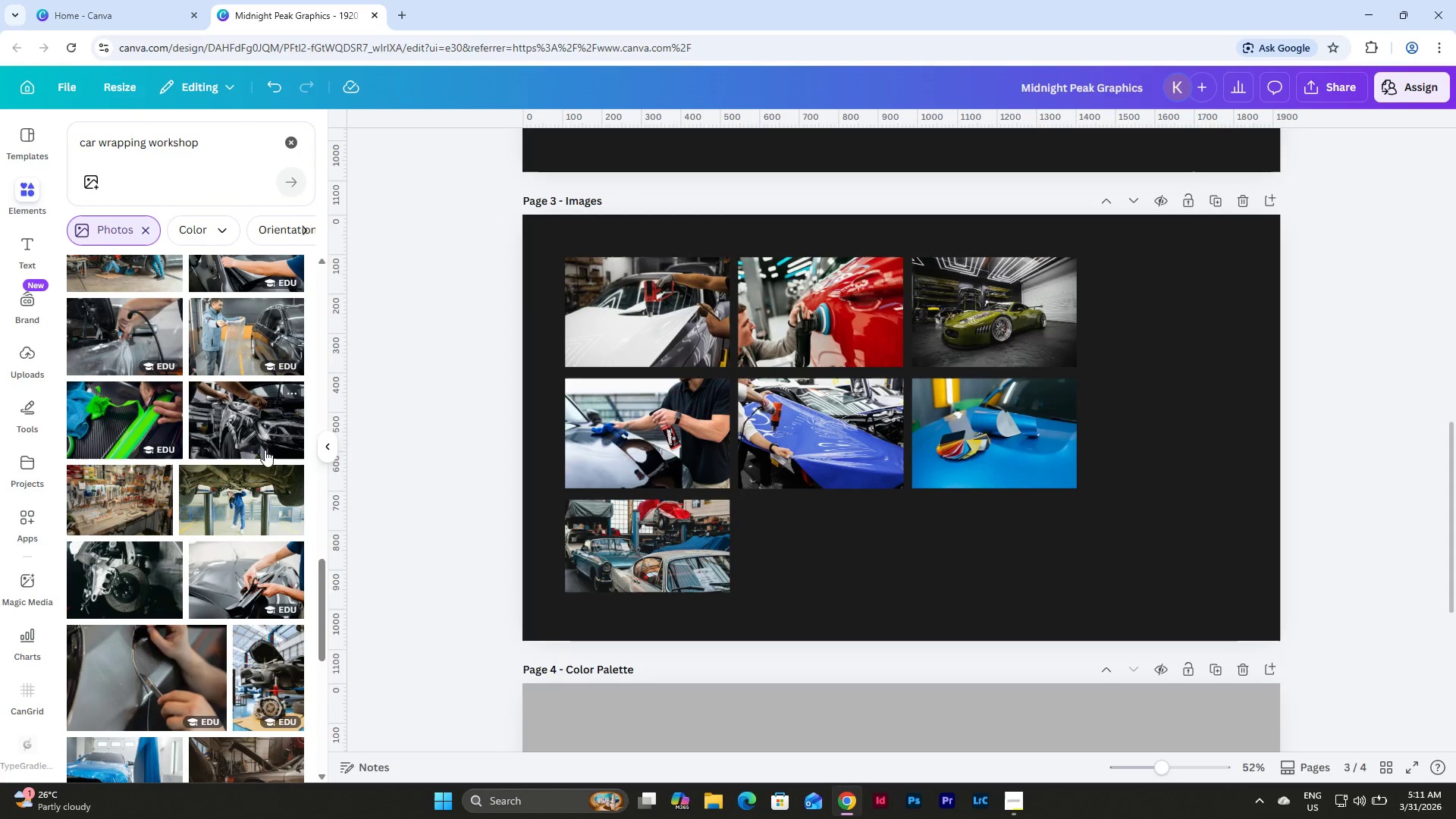 
left_click([1014, 805])